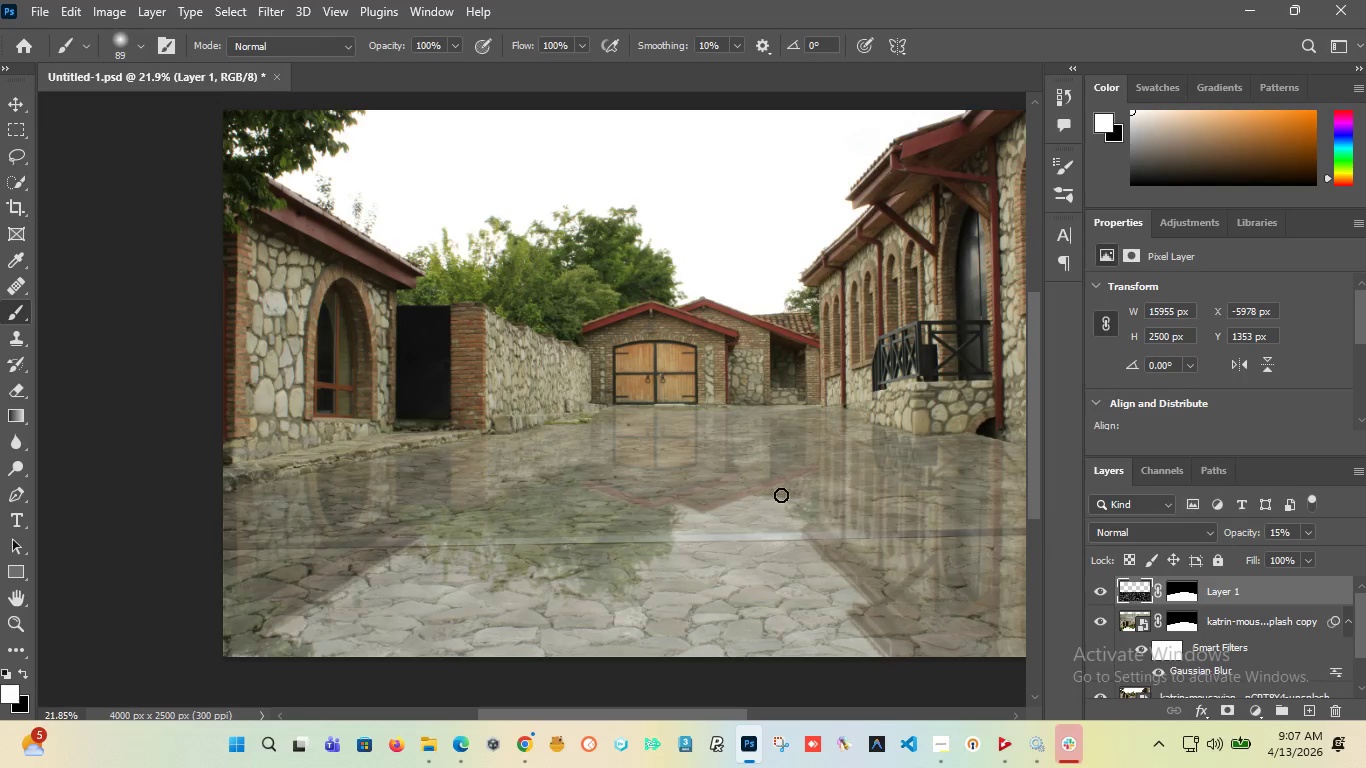 
key(Control+S)
 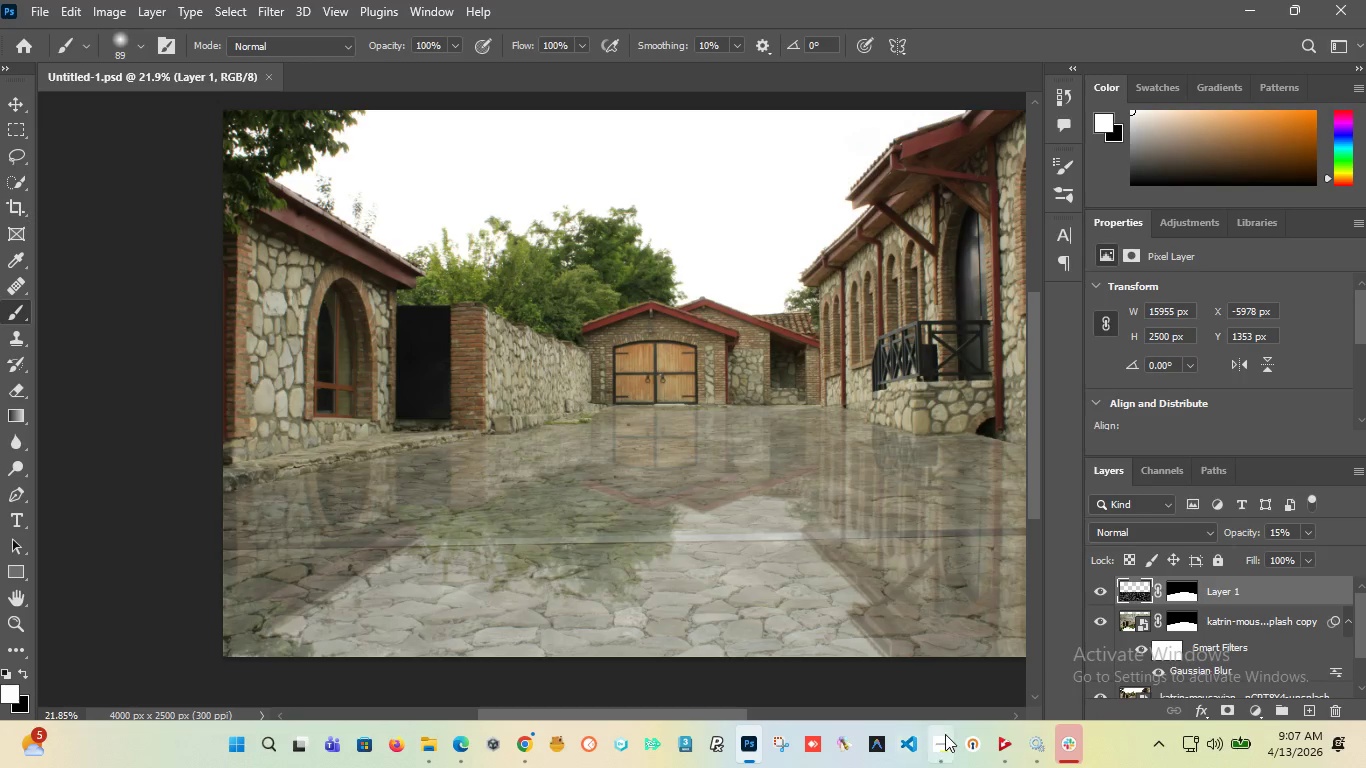 
left_click([922, 653])